 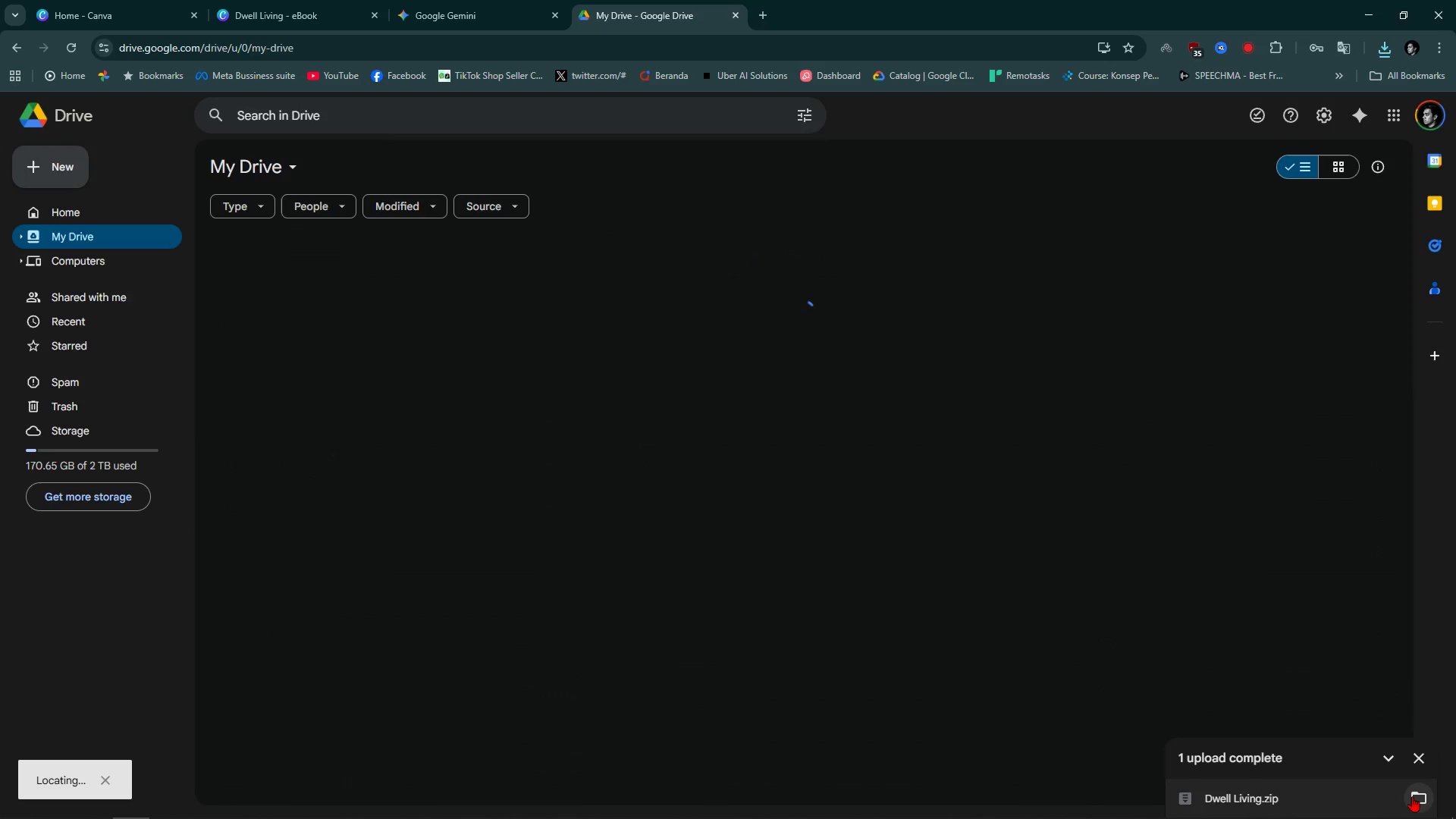 
mouse_move([251, 576])
 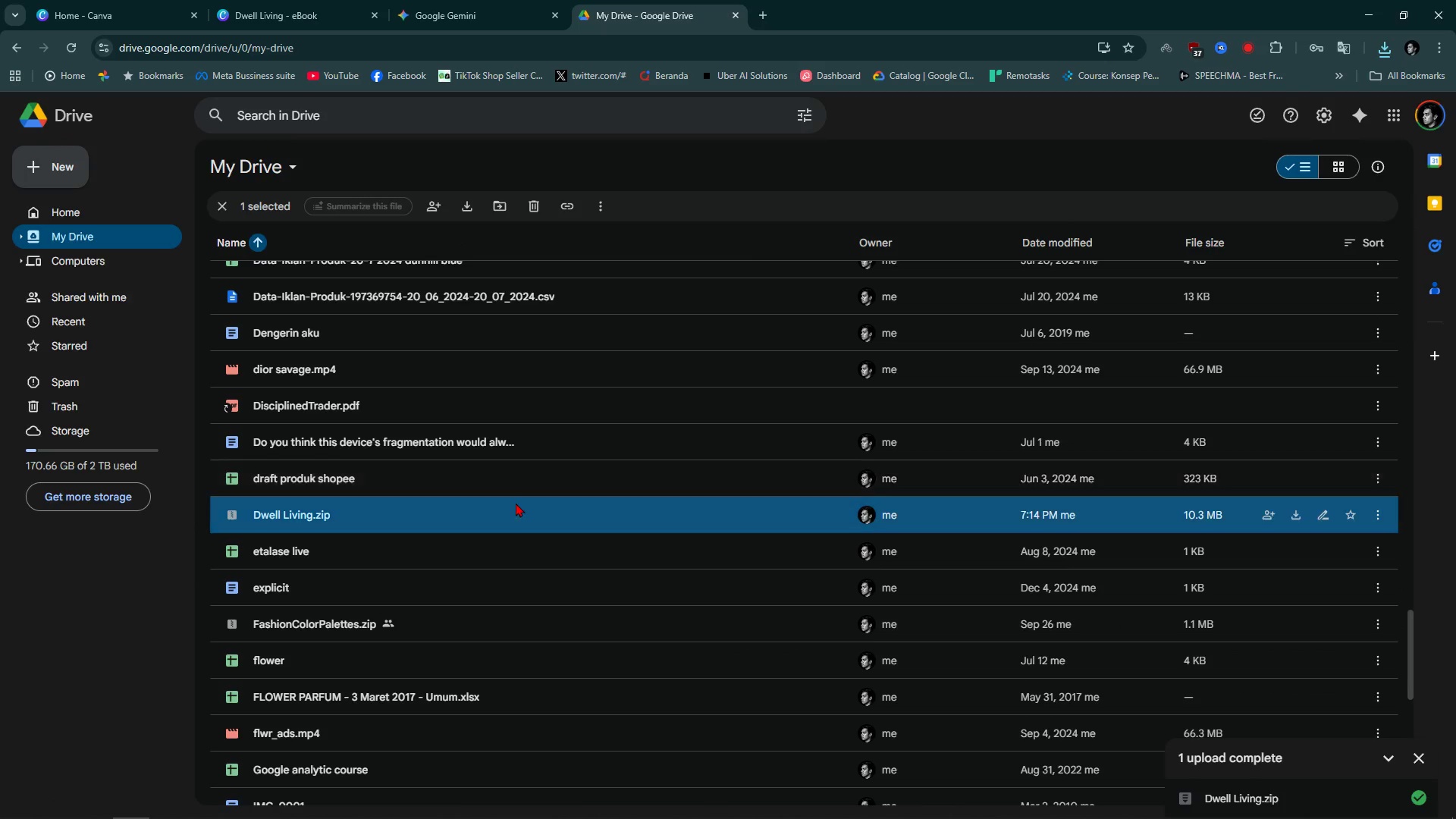 
right_click([511, 505])
 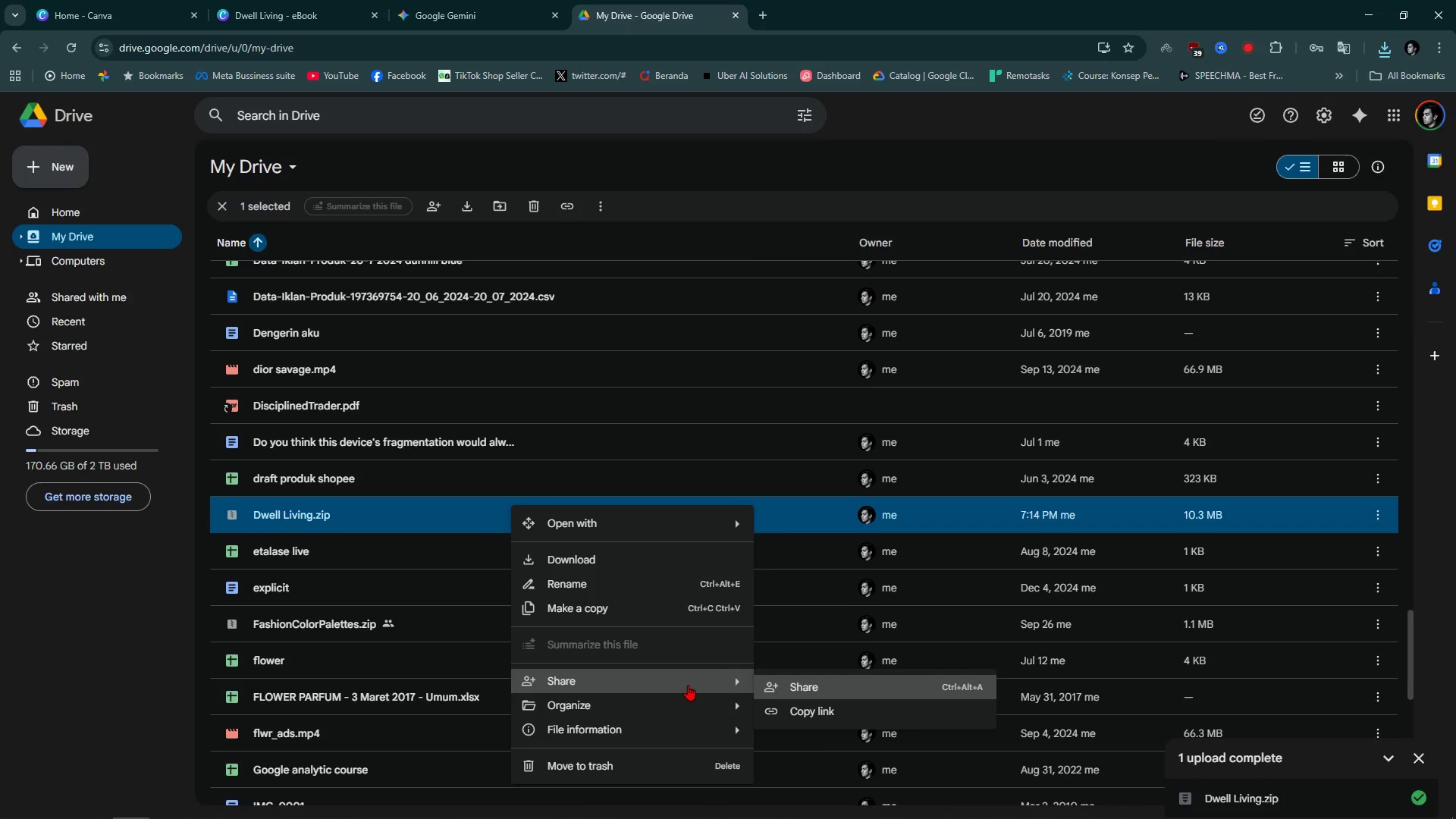 
double_click([786, 688])
 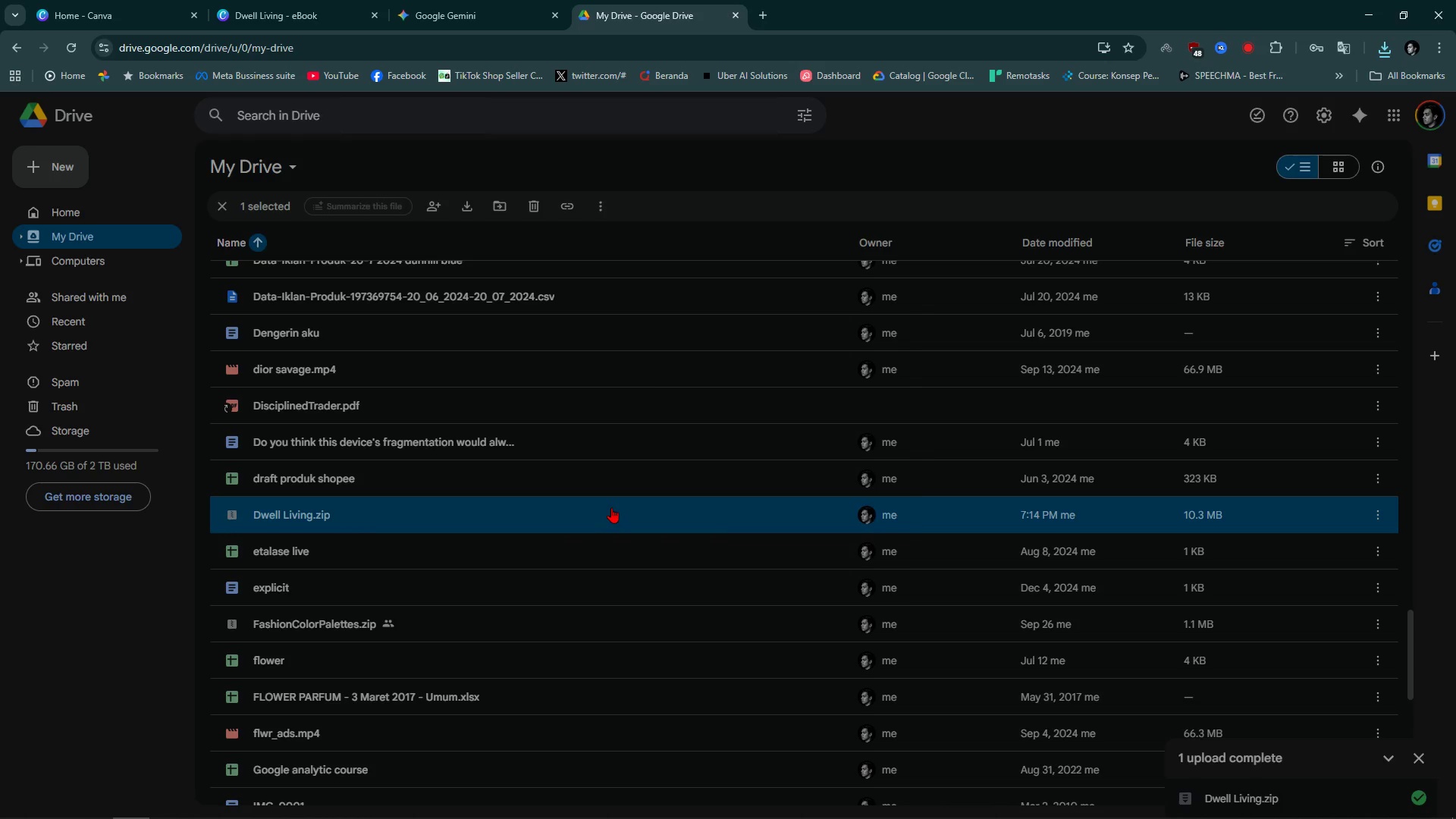 
left_click_drag(start_coordinate=[639, 524], to_coordinate=[643, 522])
 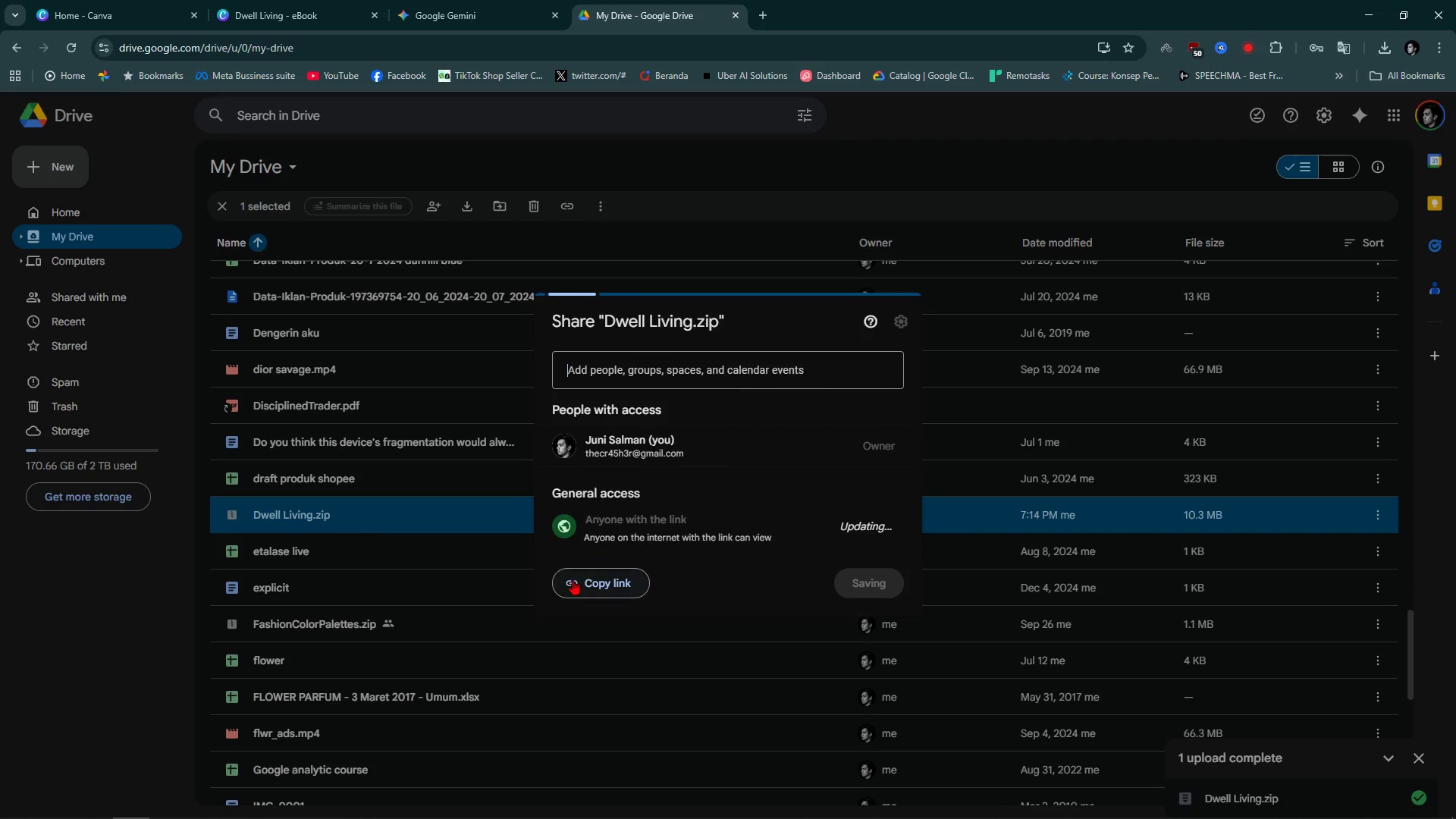 
left_click([570, 579])
 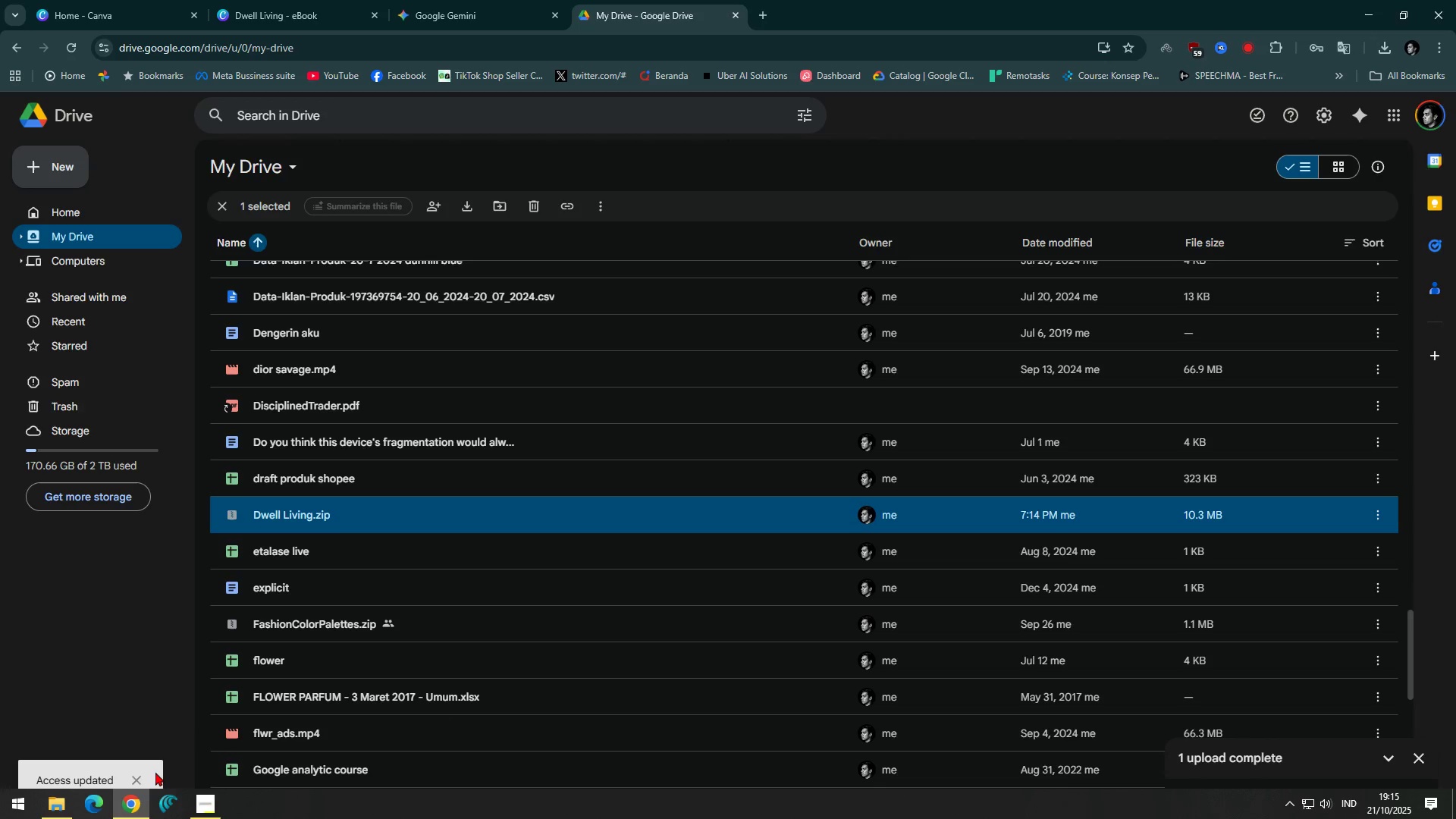 
wait(5.58)
 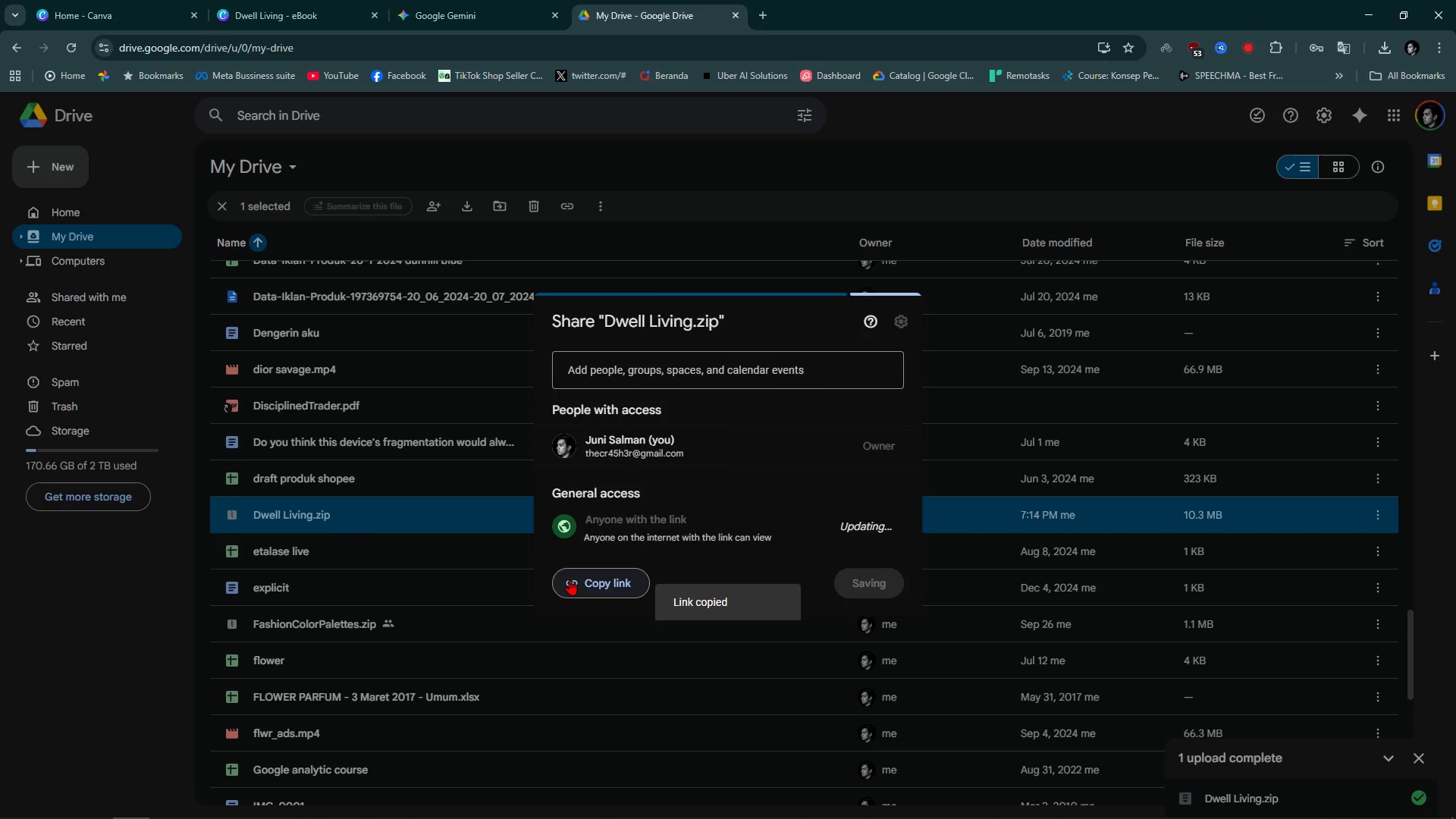 
left_click([271, 0])
 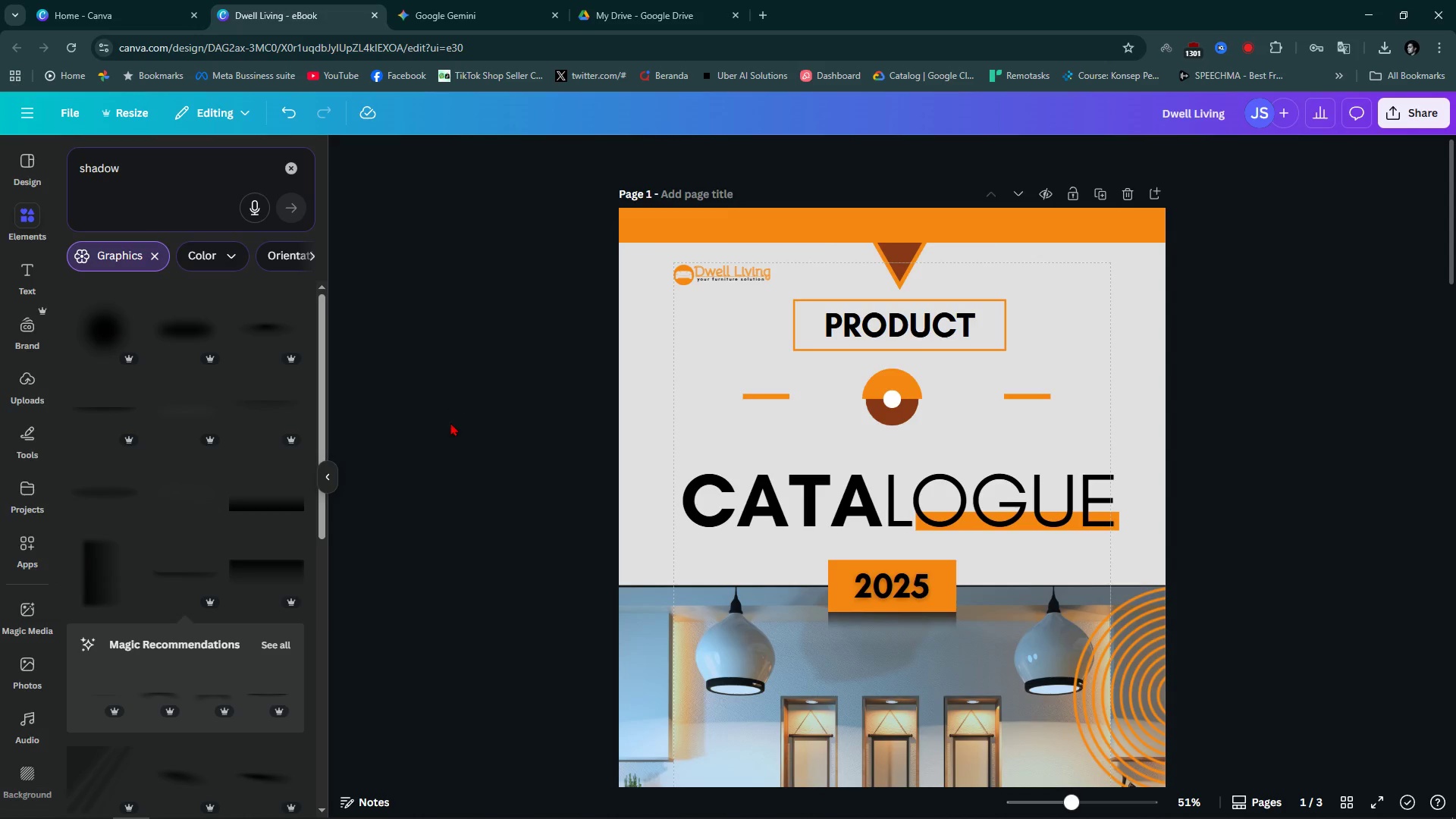 